 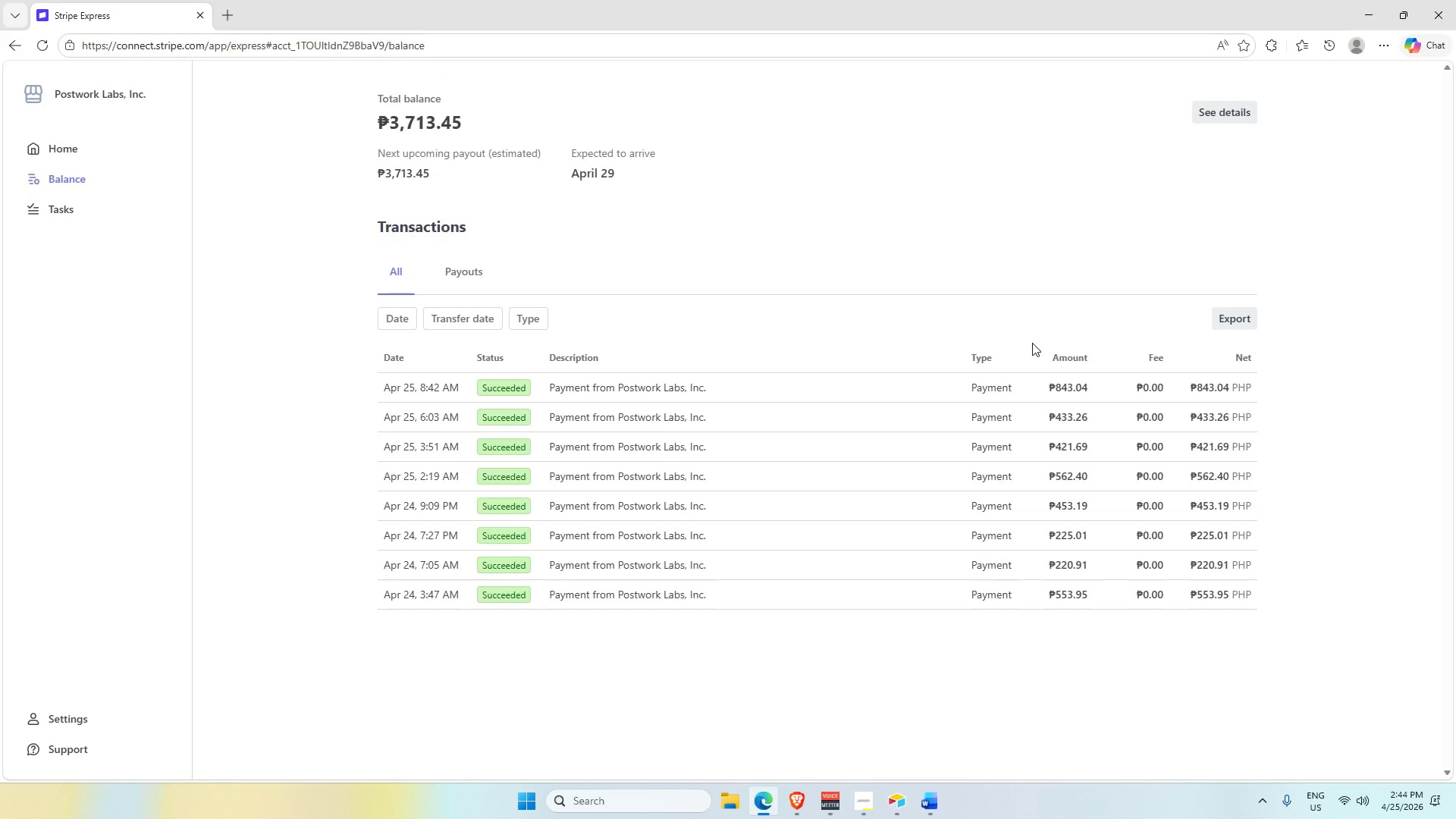 
scroll: coordinate [551, 386], scroll_direction: up, amount: 3.0
 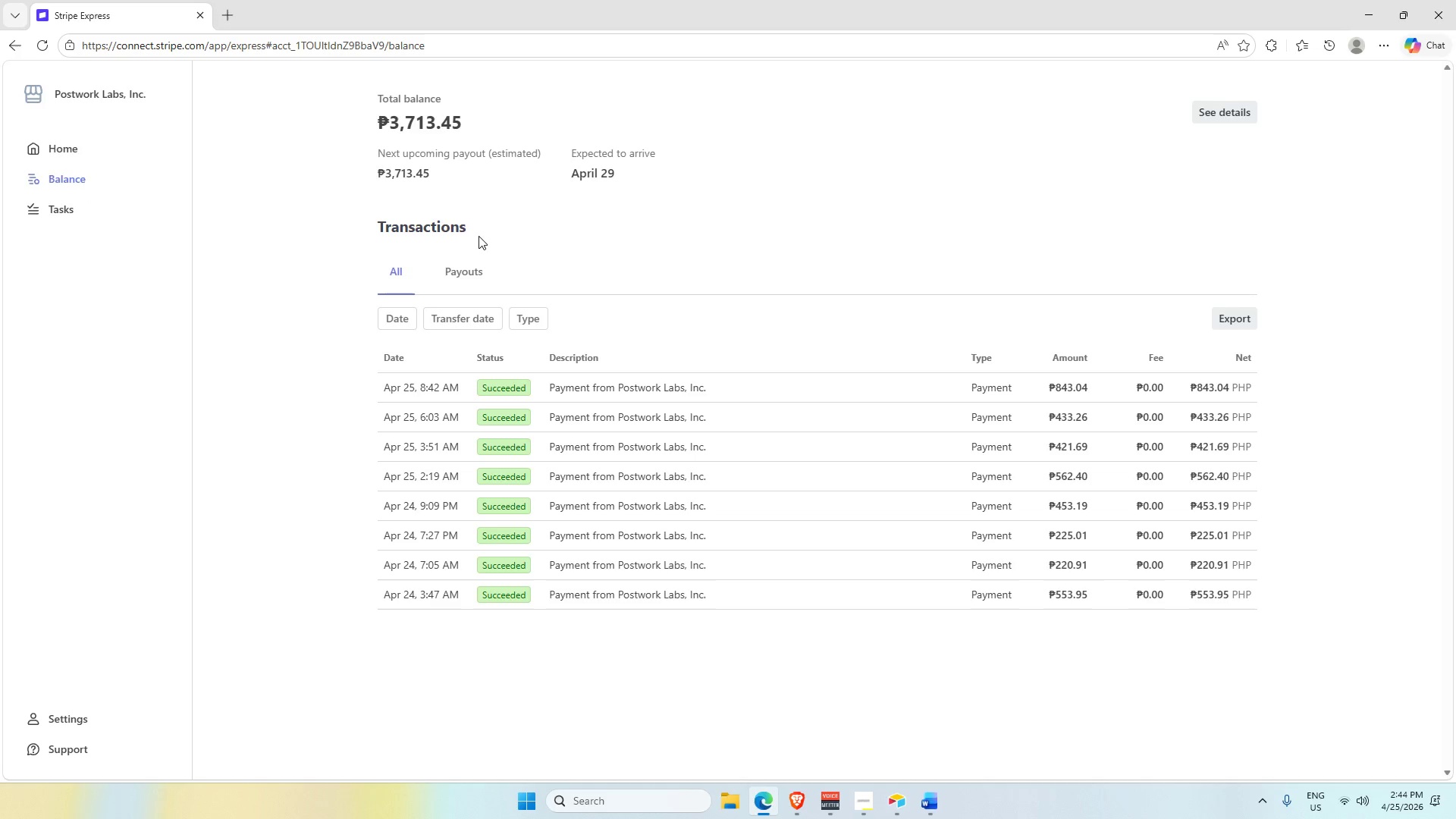 
left_click([395, 279])
 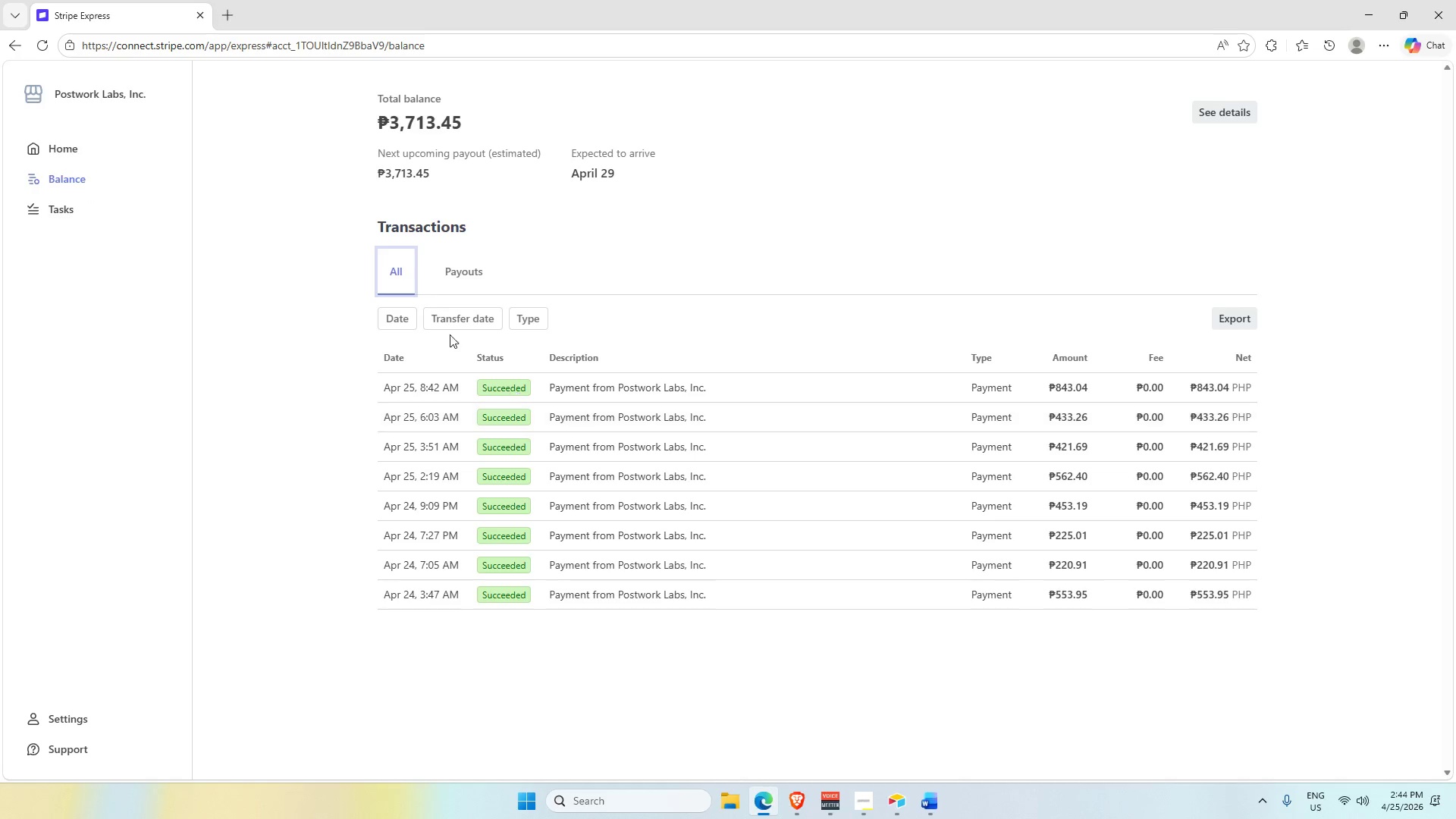 
left_click([408, 278])
 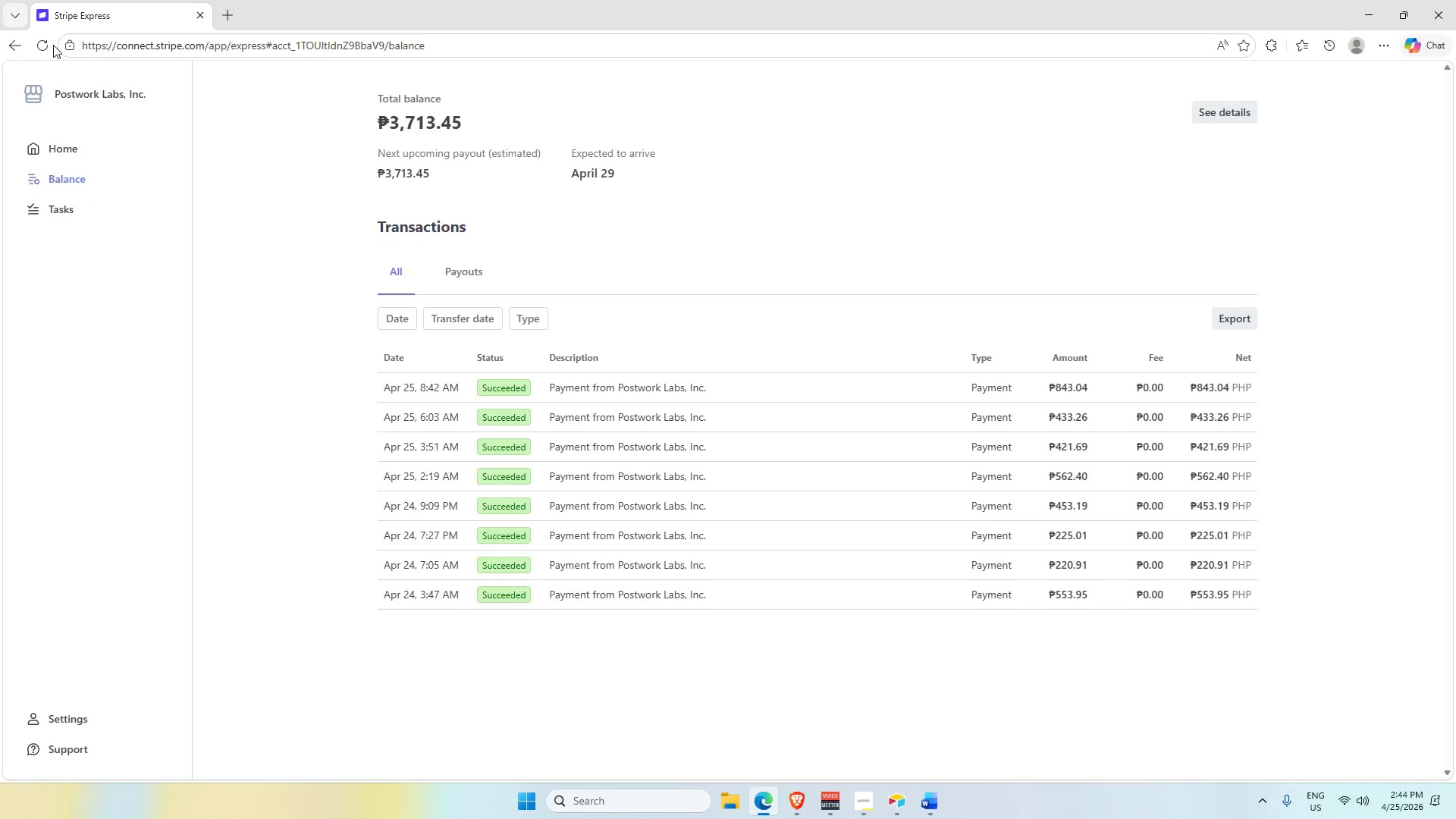 
left_click([46, 44])
 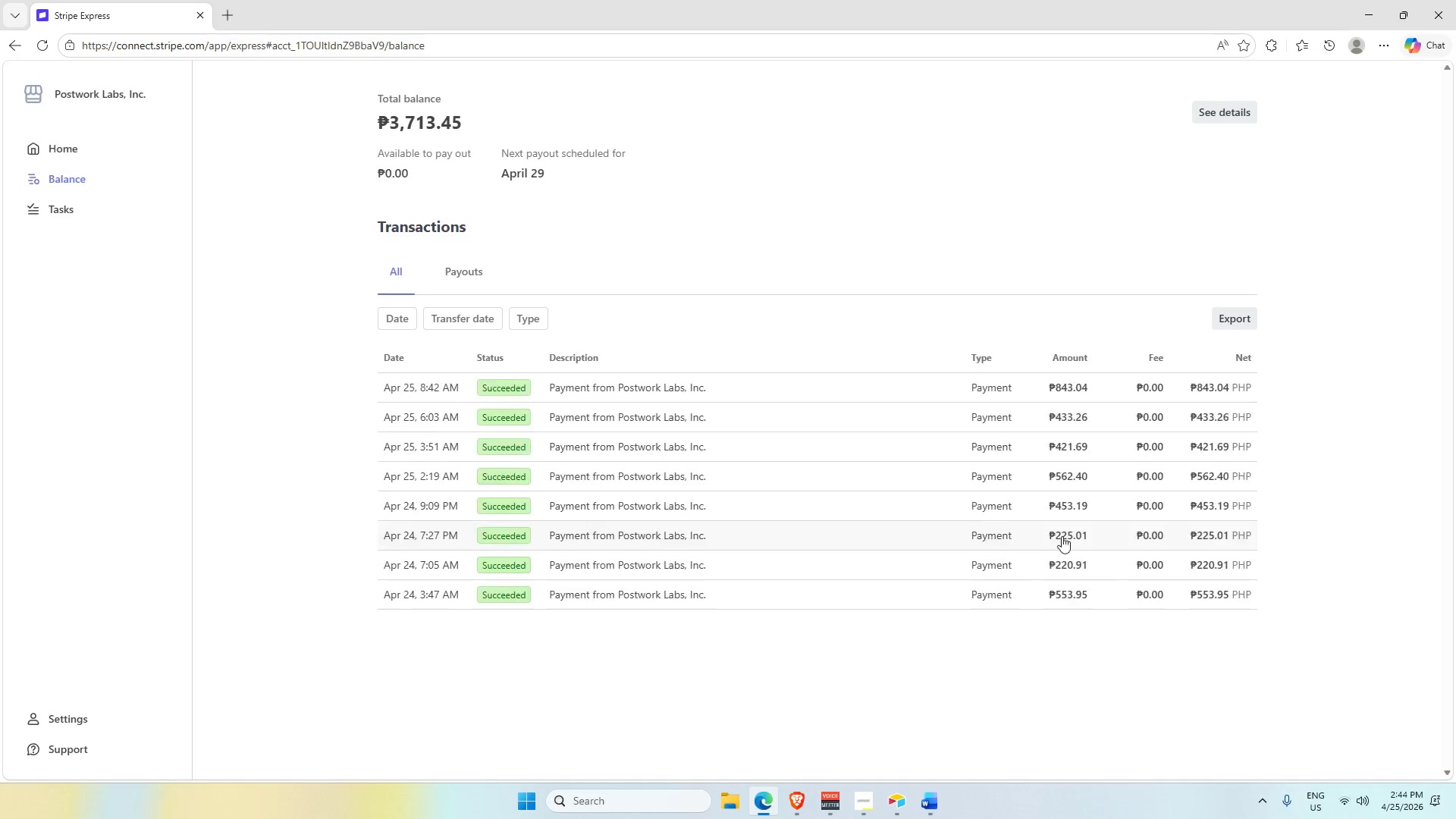 
wait(11.47)
 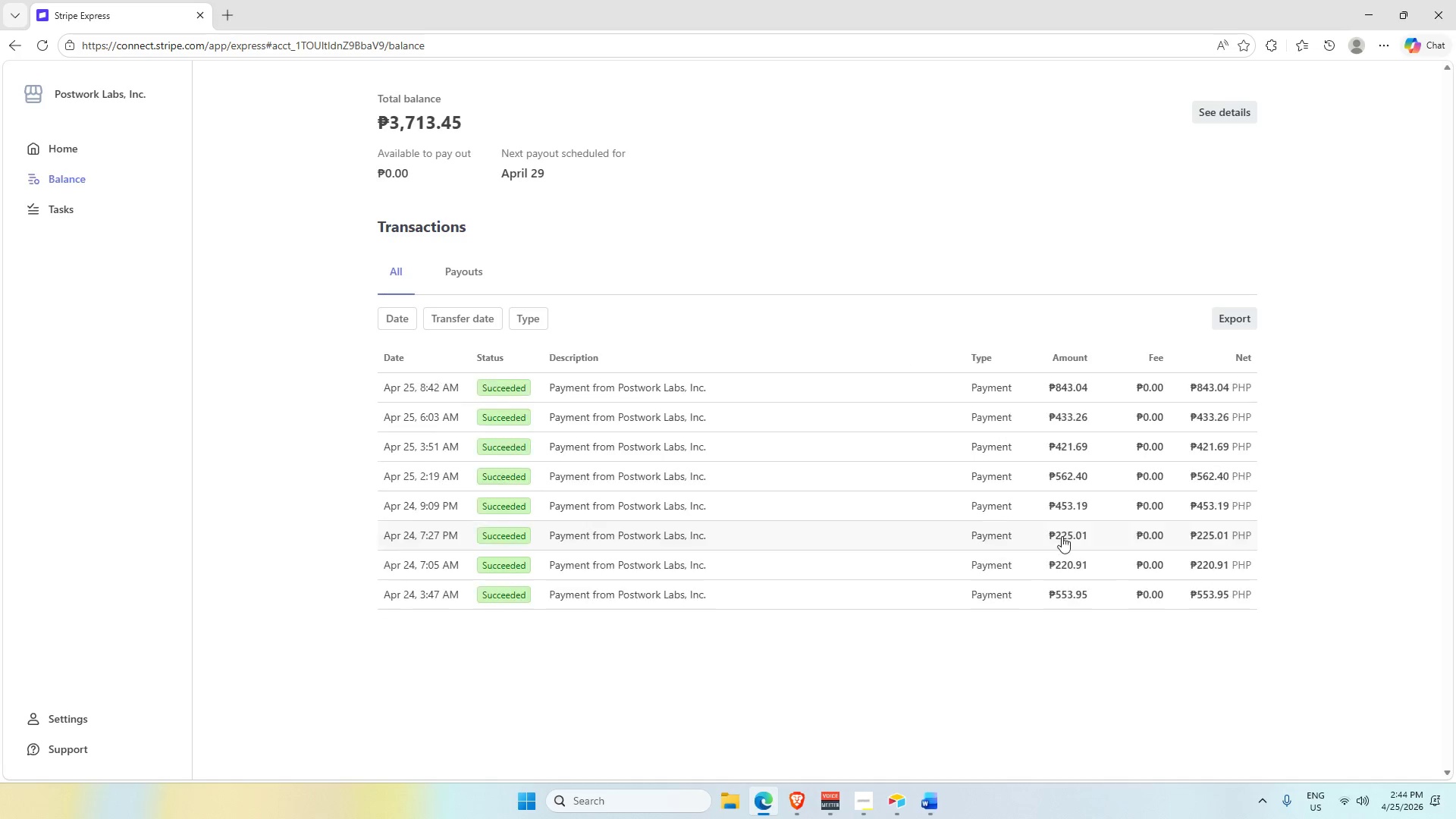 
left_click([1379, 0])
 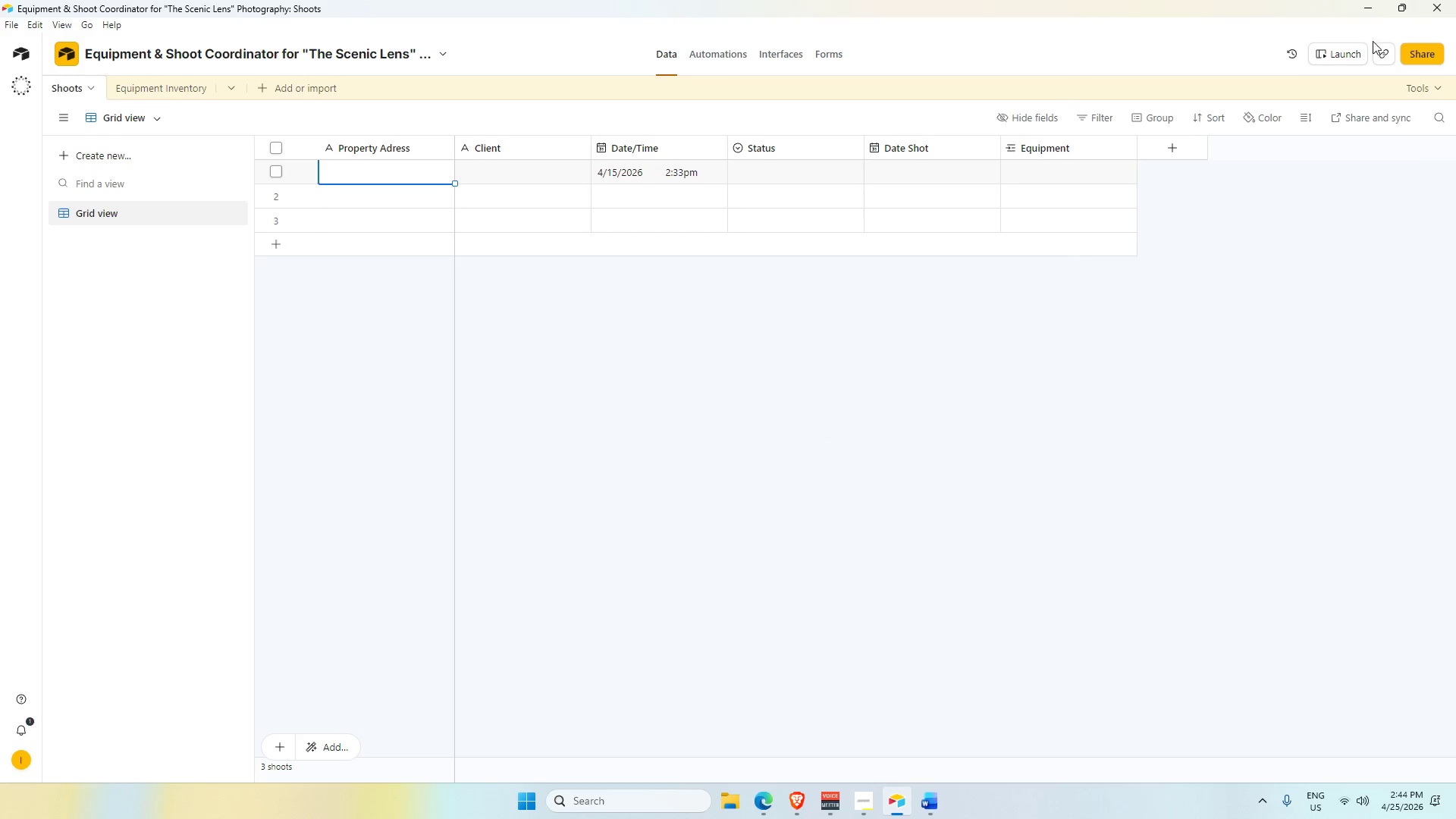 
left_click([1371, 14])